 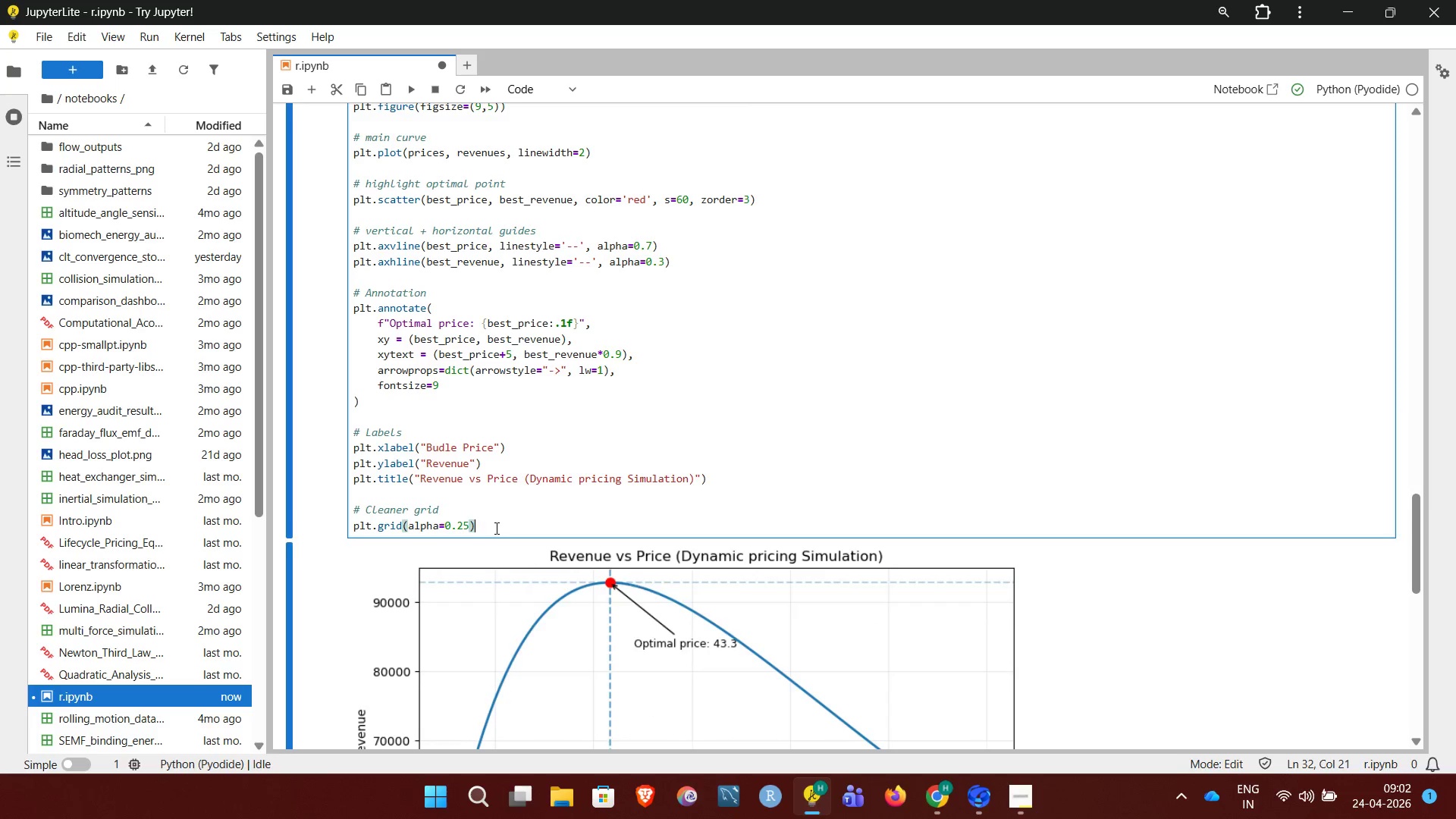 
key(Enter)
 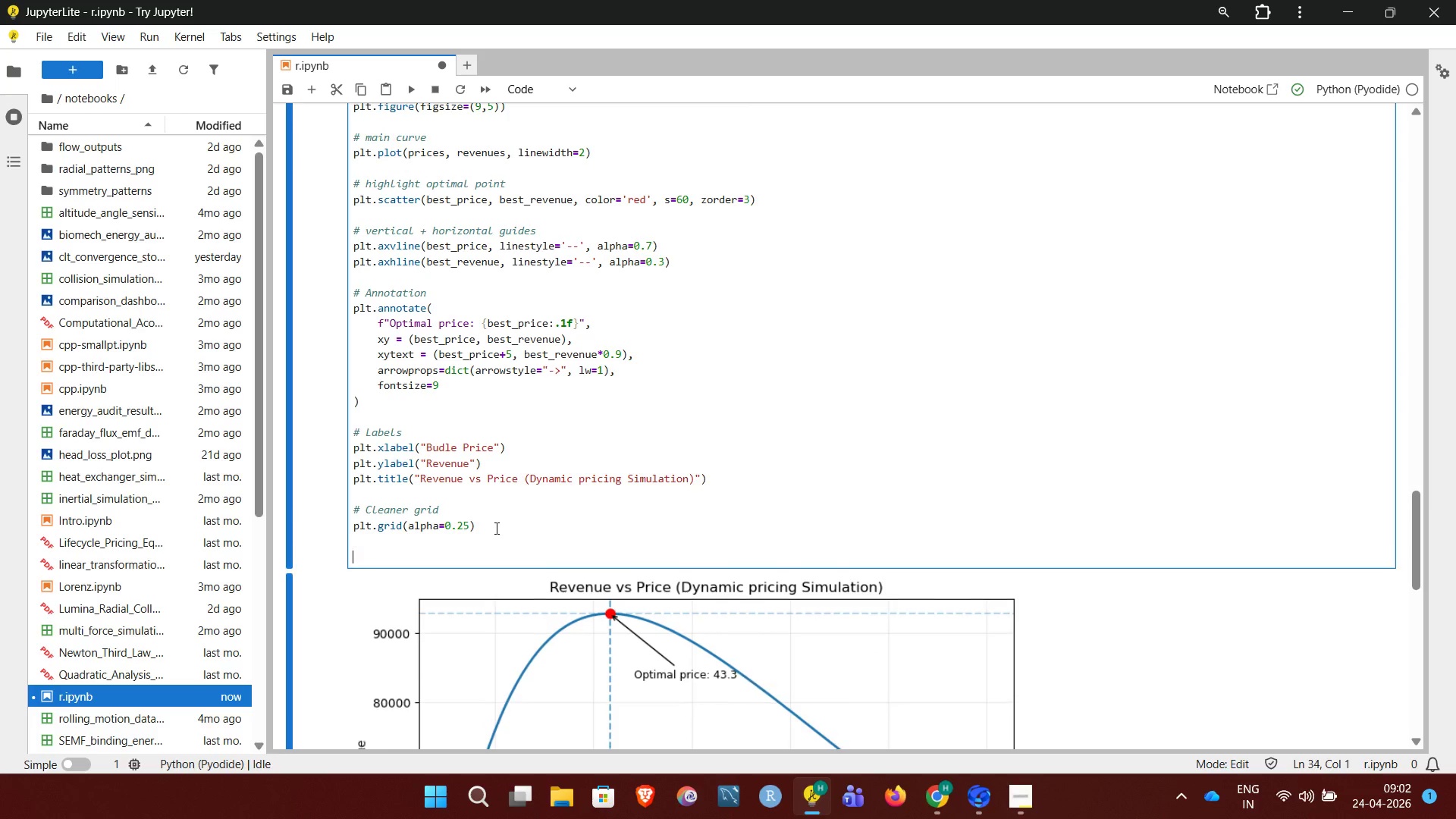 
key(Enter)
 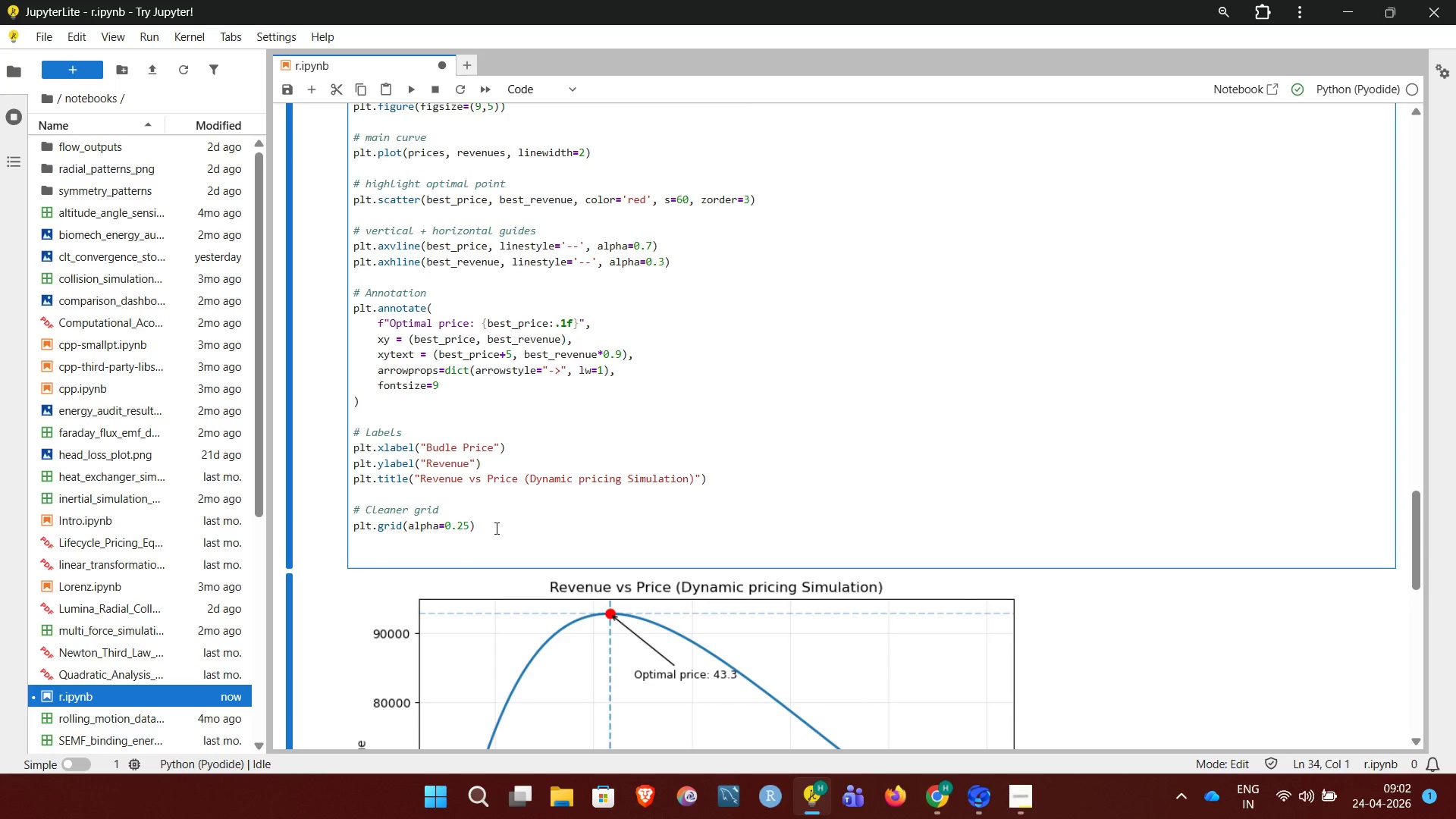 
type(# remove top/right)
 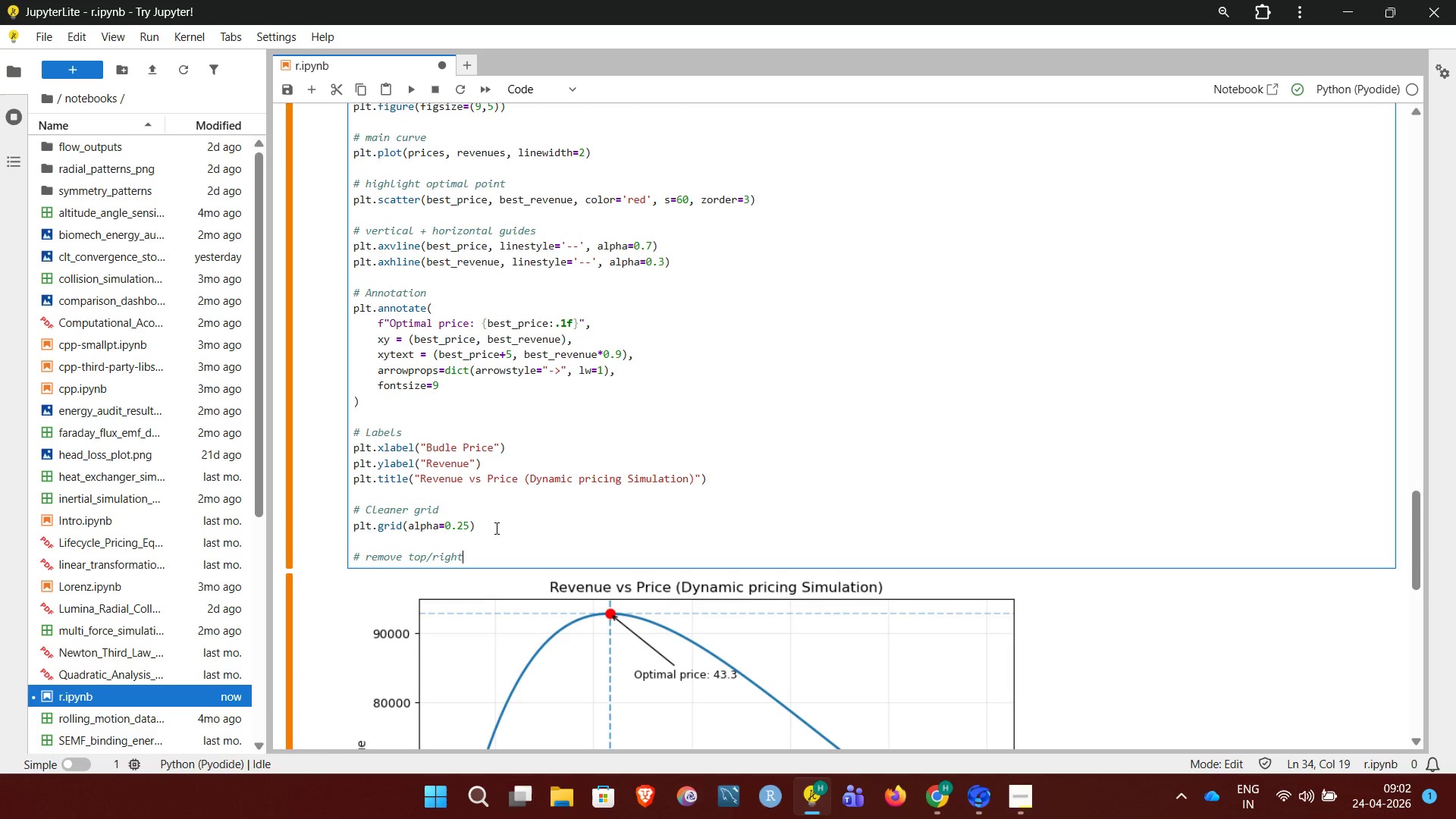 
type( borders (look cleaner))
 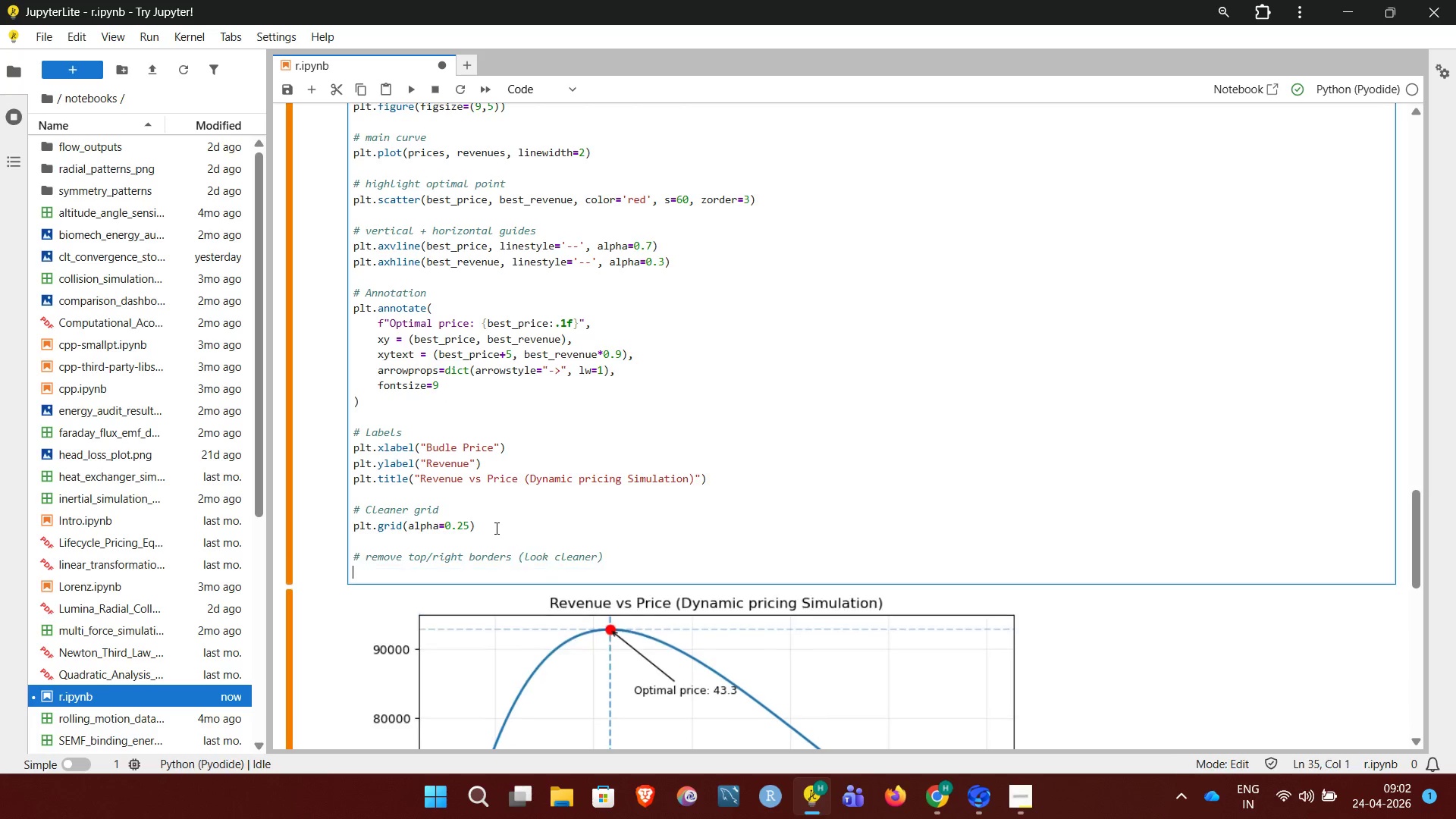 
 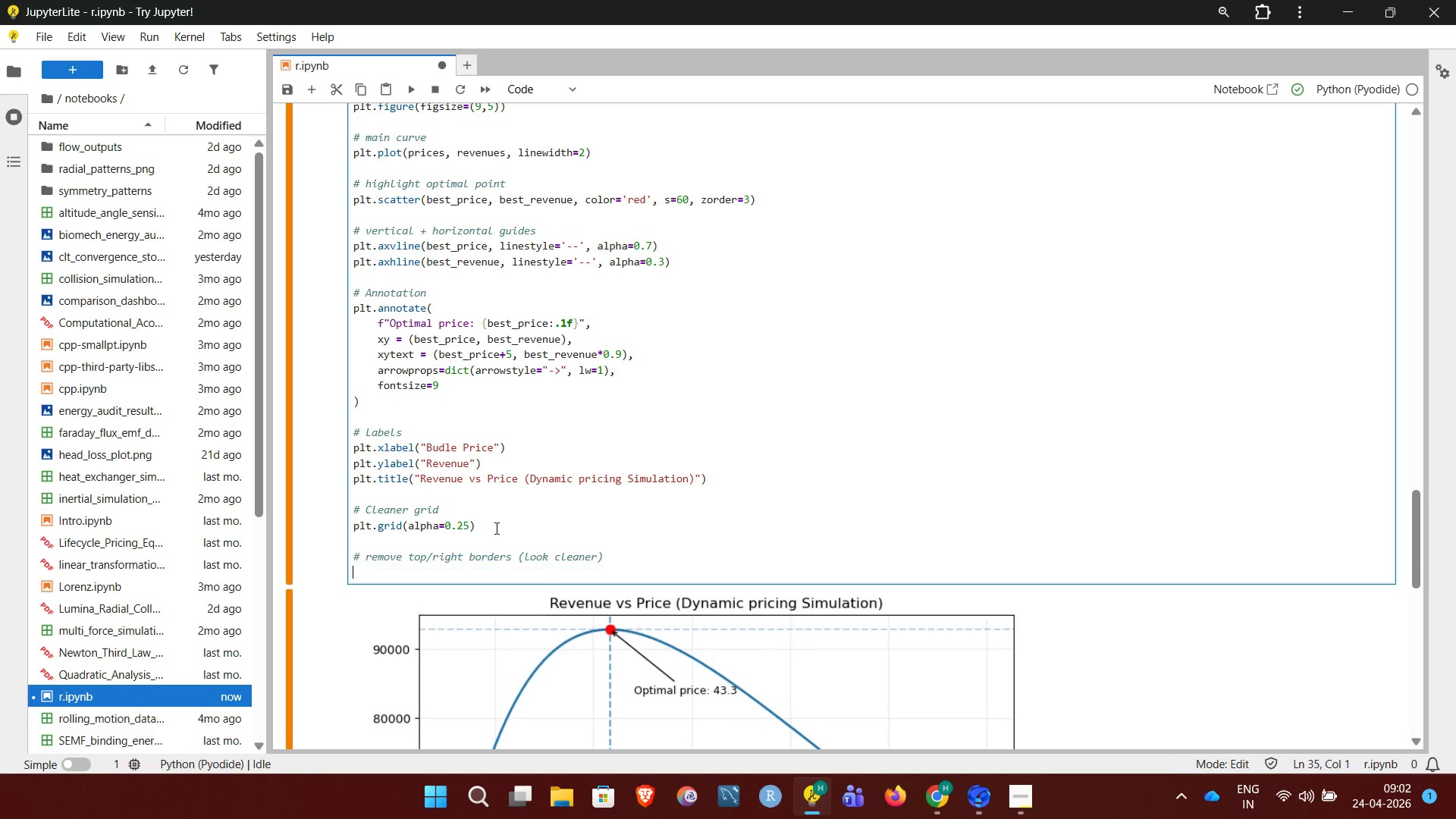 
key(Enter)
 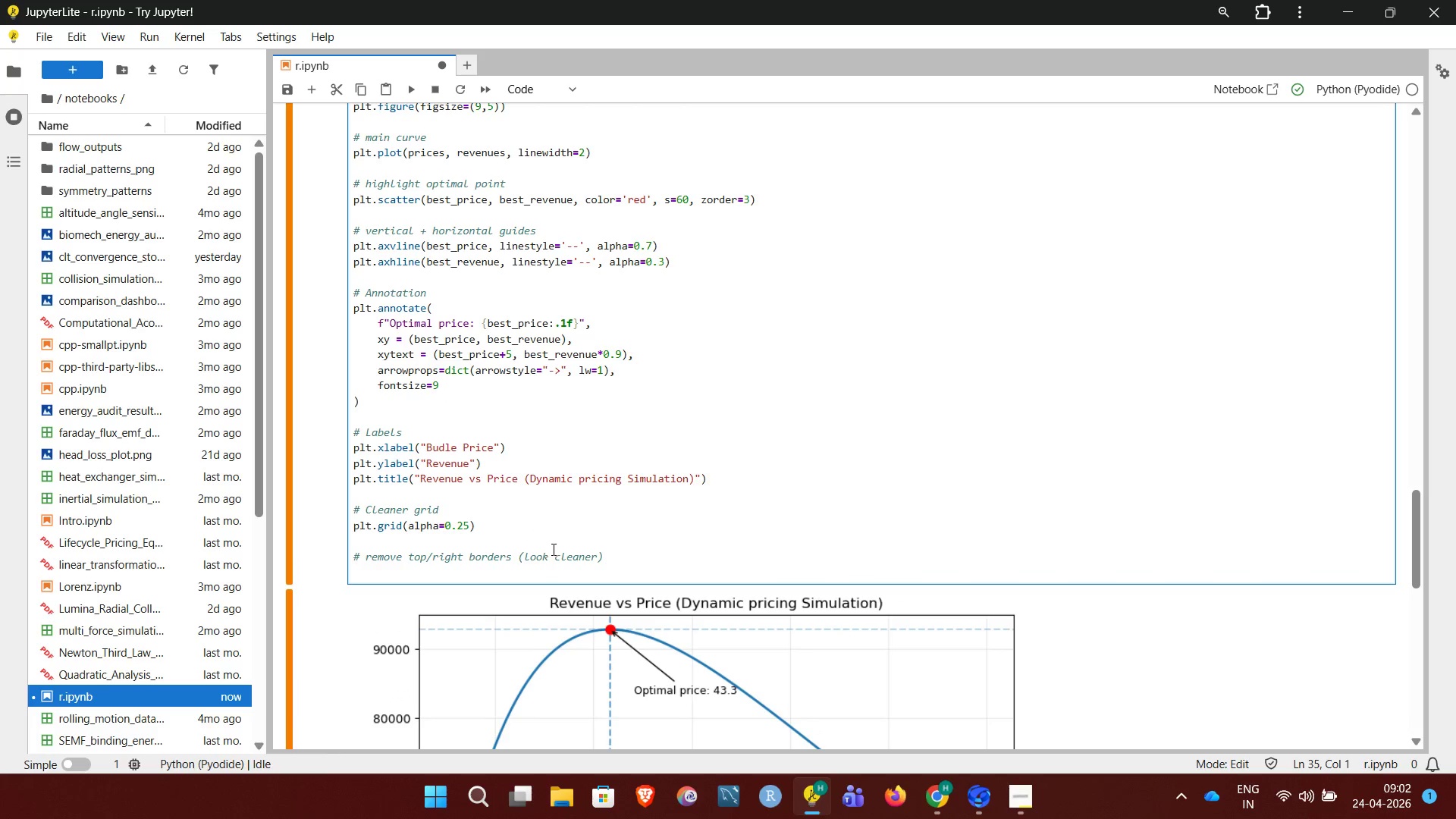 
left_click([548, 554])
 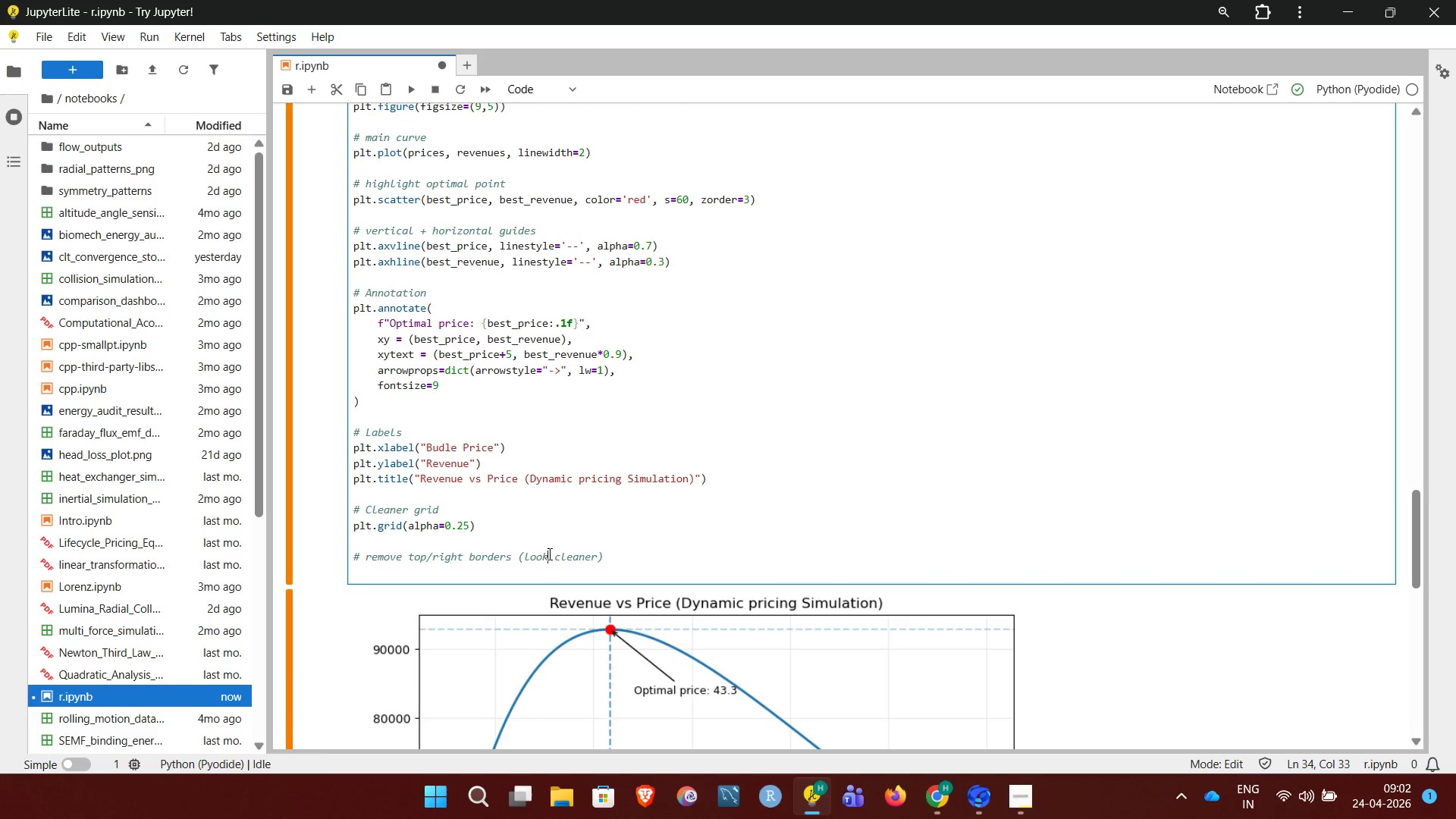 
key(S)
 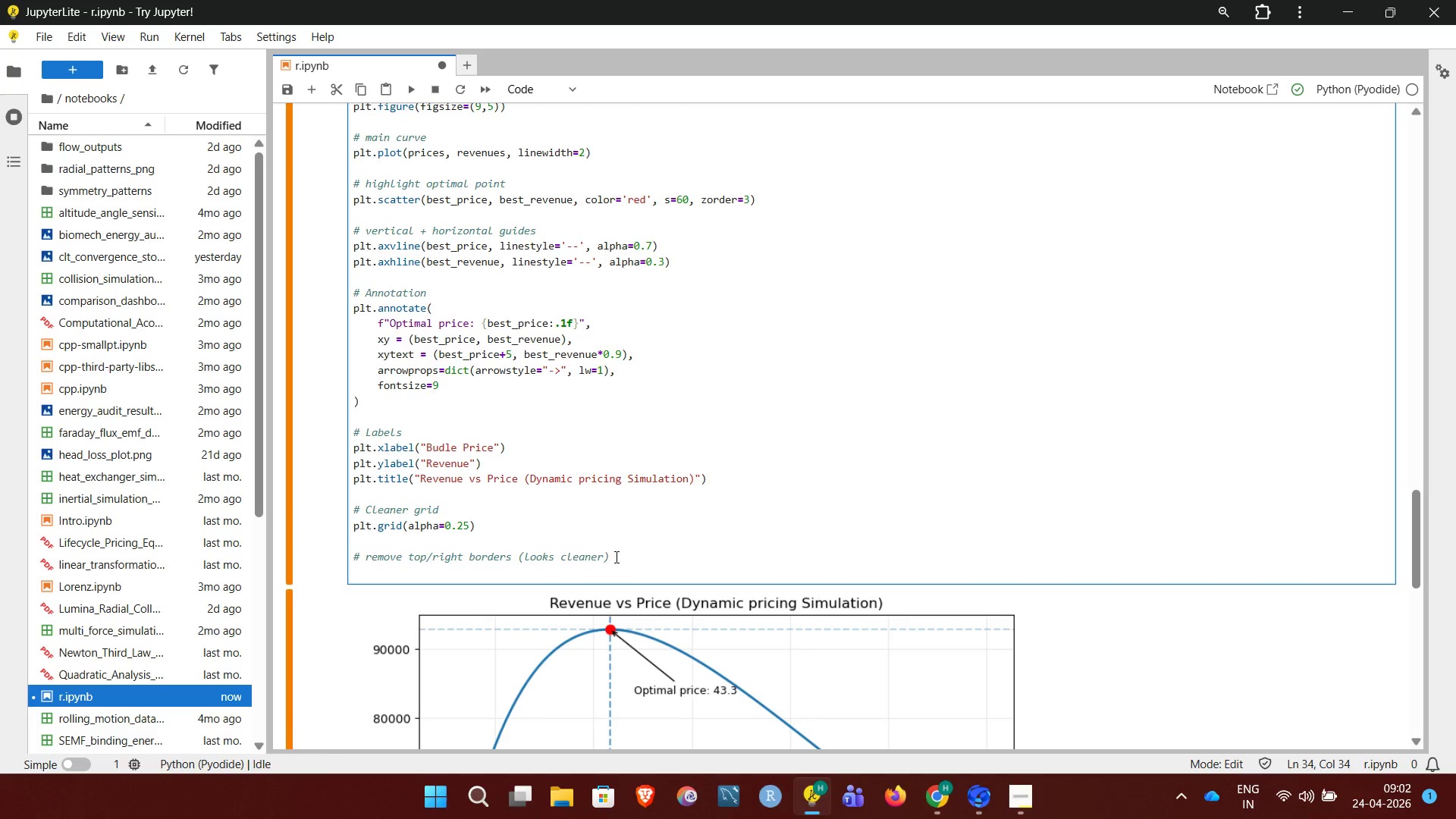 
left_click([620, 555])
 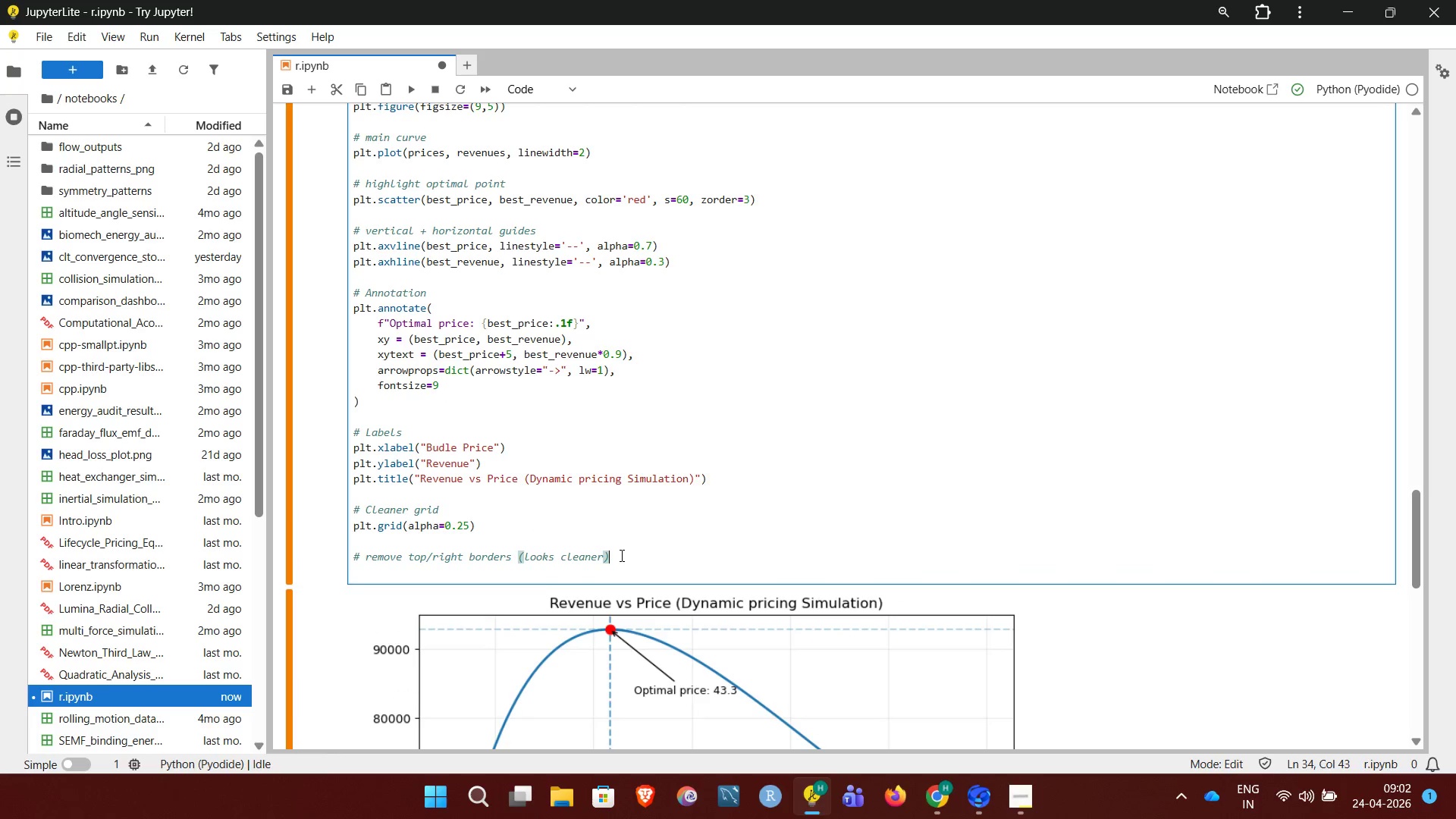 
key(Enter)
 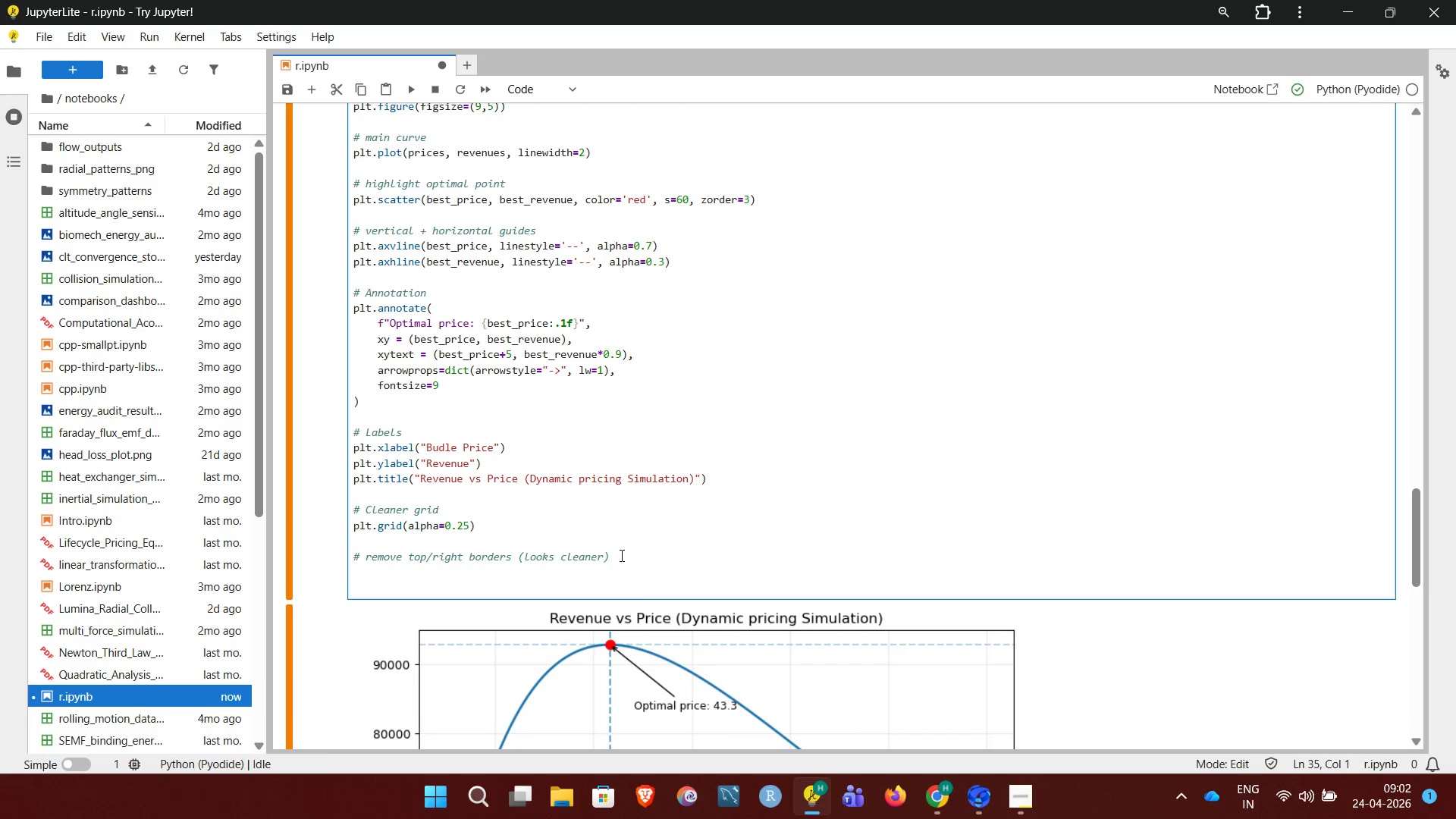 
type(plt.gca().spines['top'].set_visible(False))
 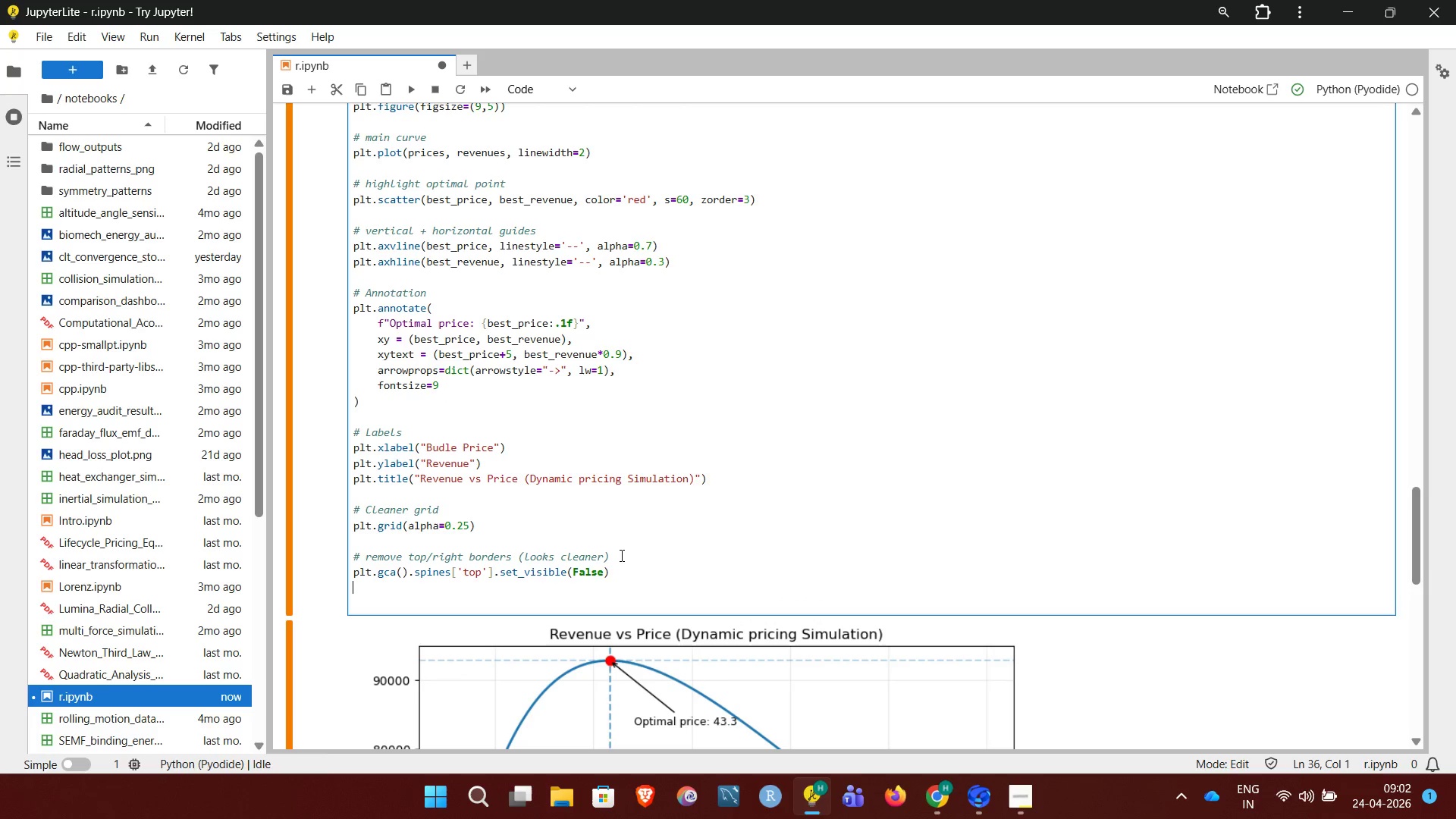 
 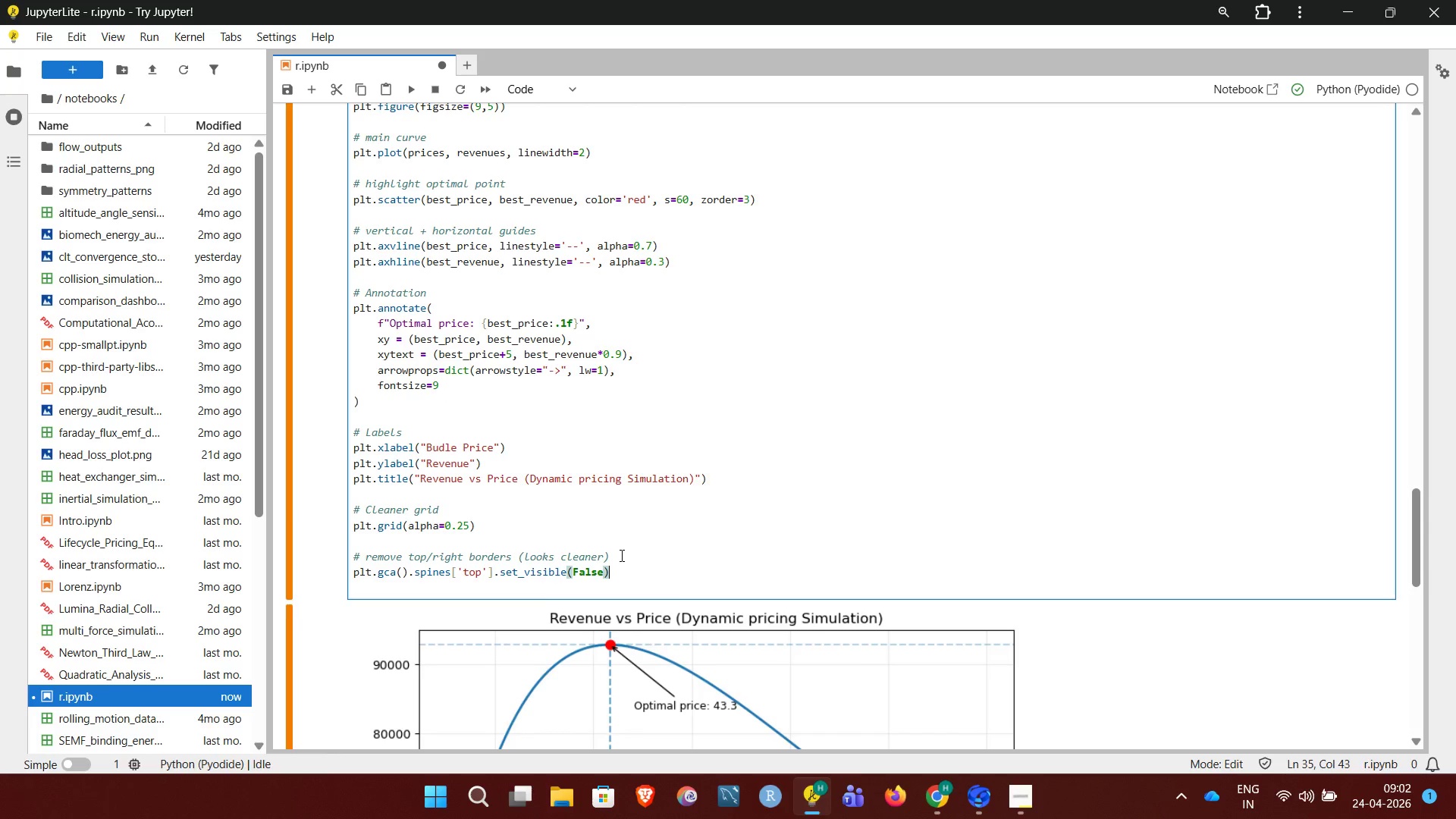 
key(Enter)
 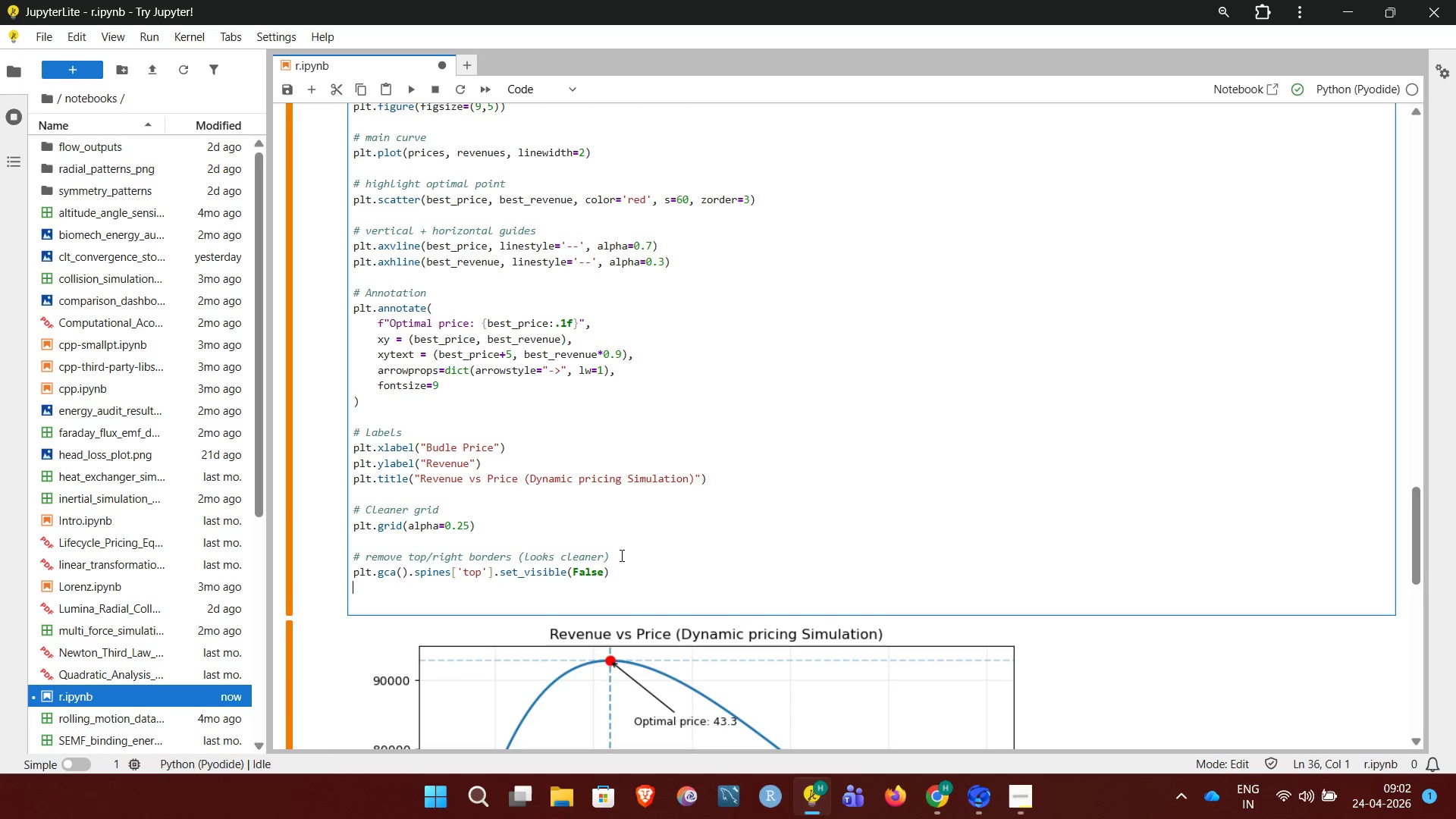 
type(plt.gca().spines['right'].set_visible(False))
 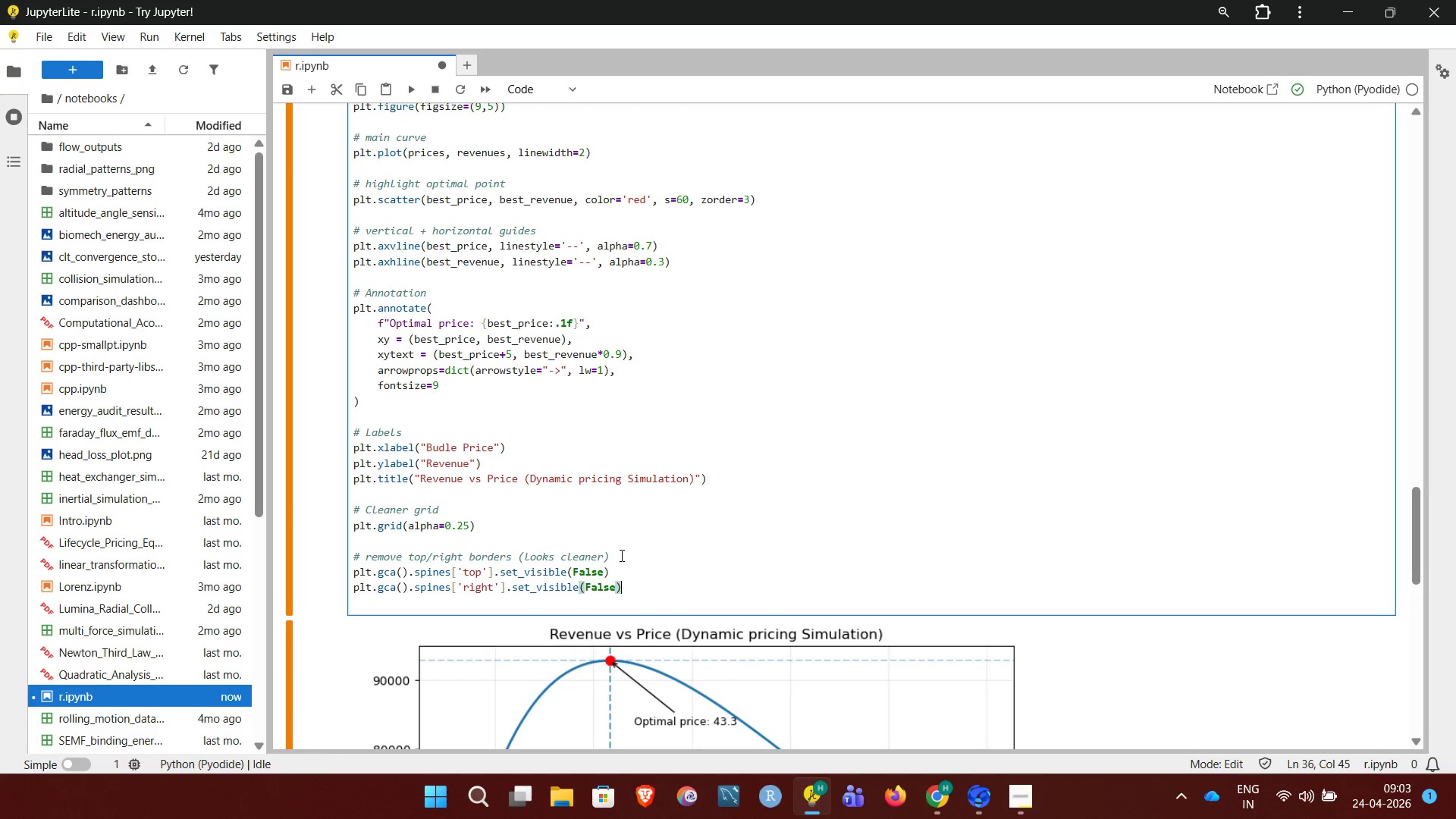 
key(Shift+Enter)
 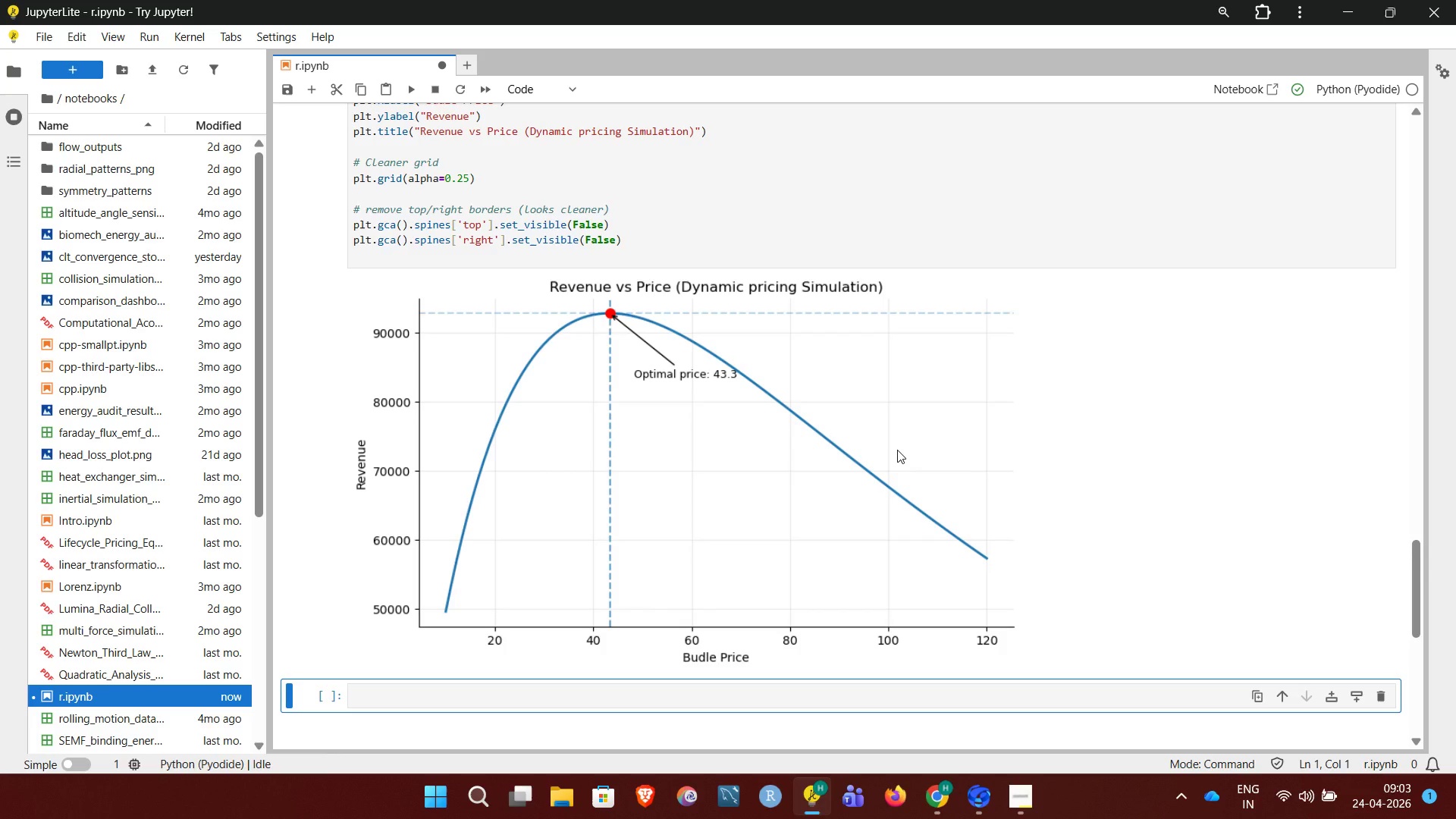 
wait(19.03)
 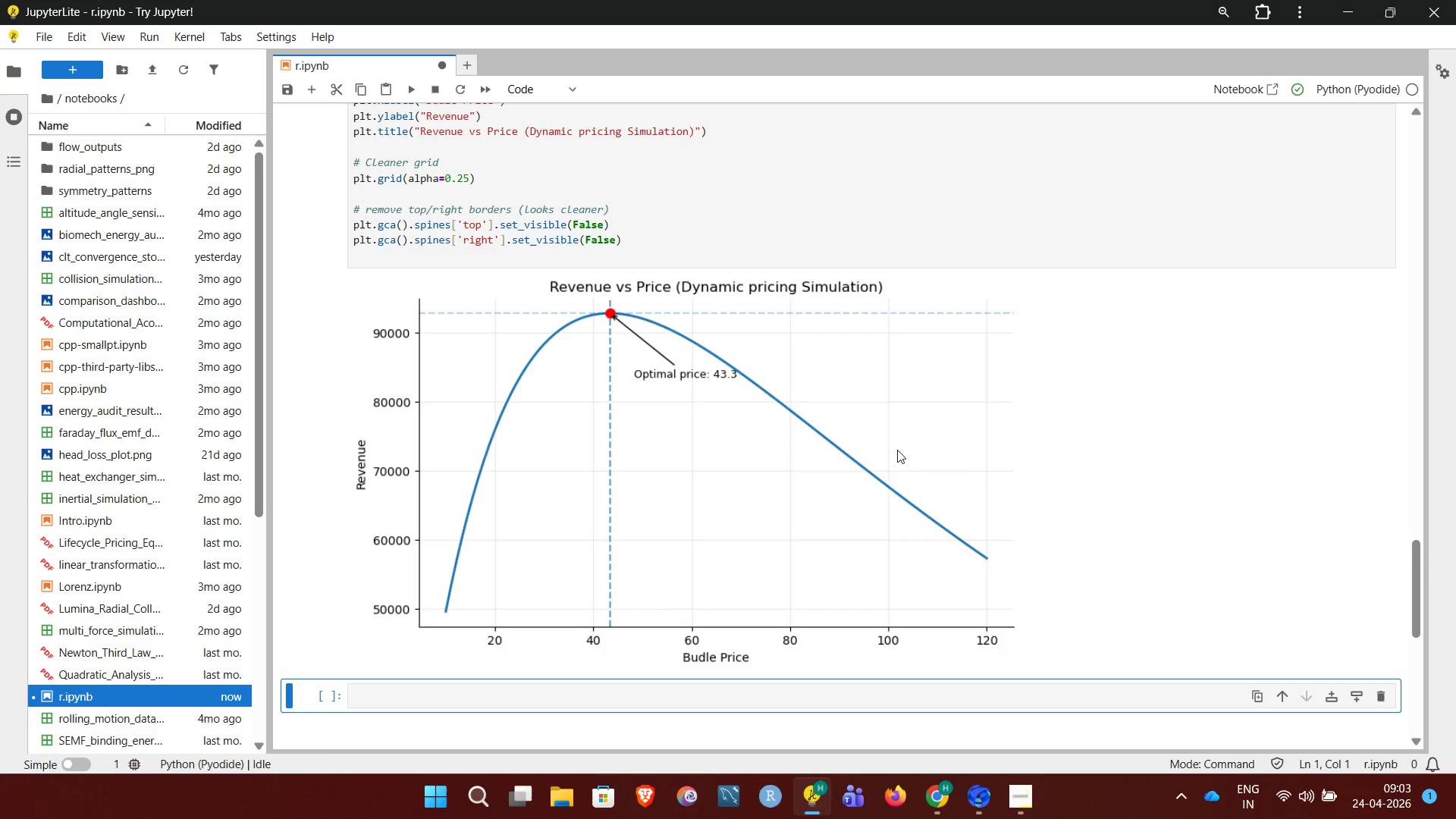 
left_click([710, 388])
 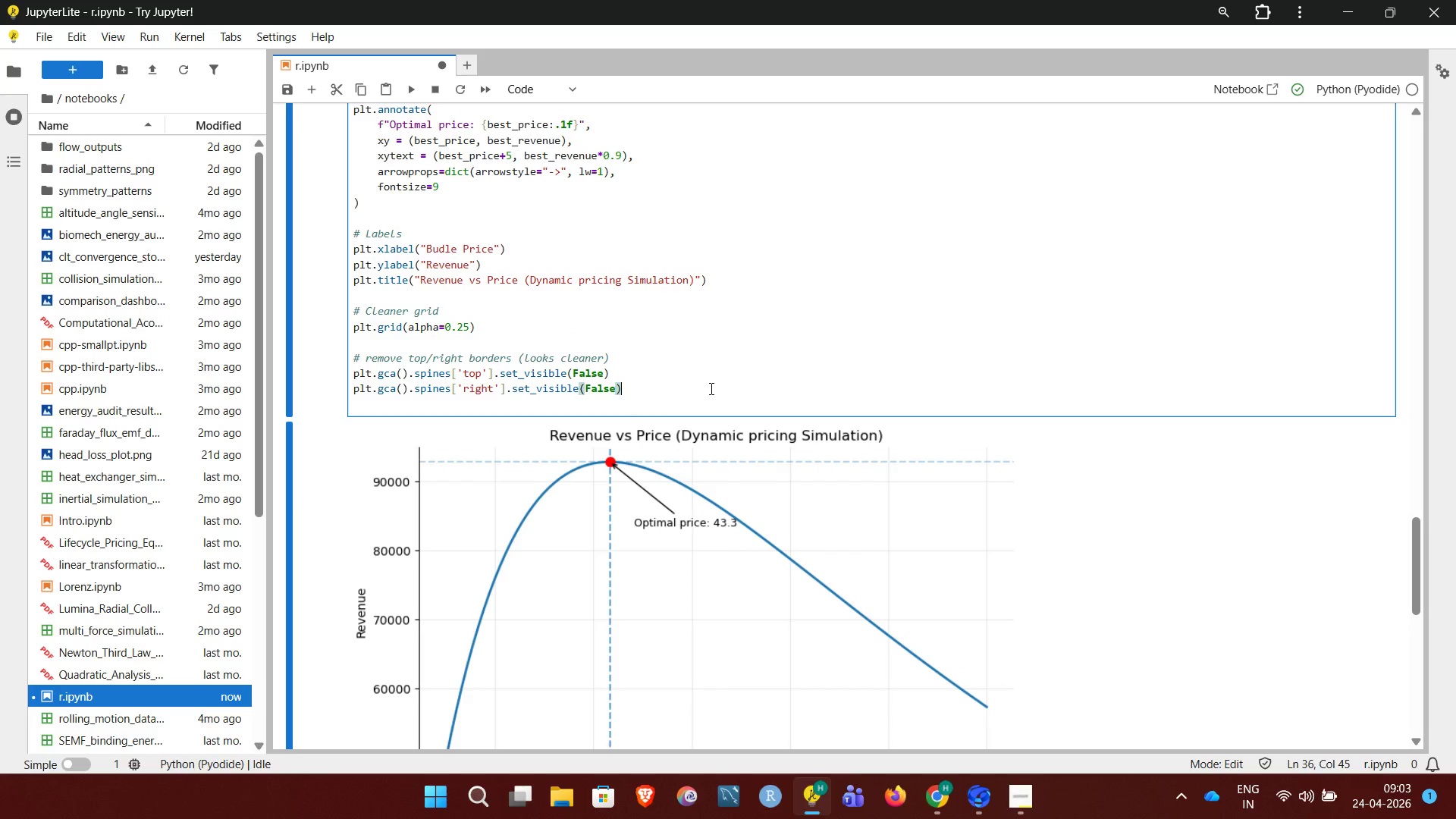 
key(Enter)
 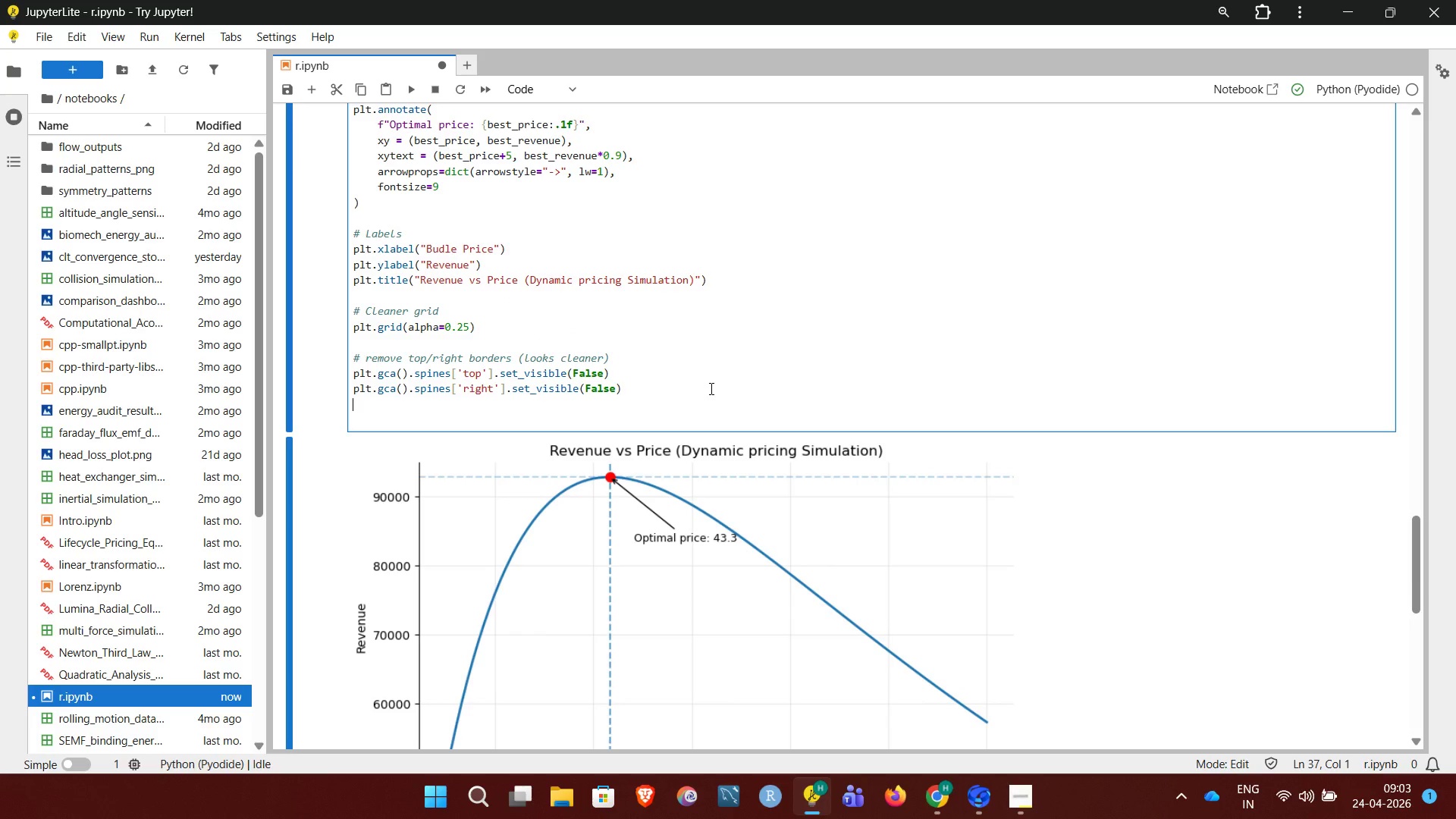 
key(Enter)
 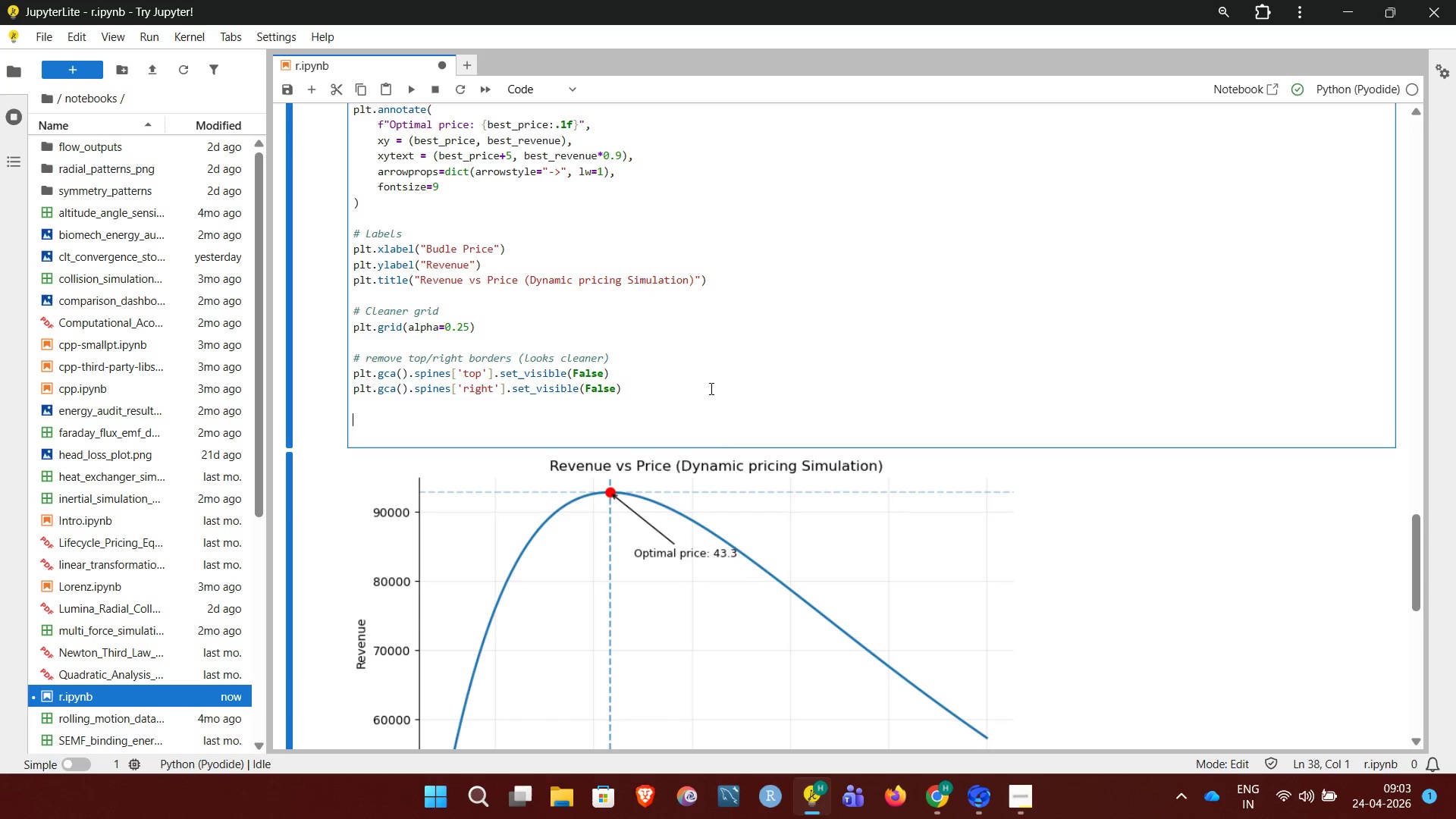 
type(plt.tight_layout())
 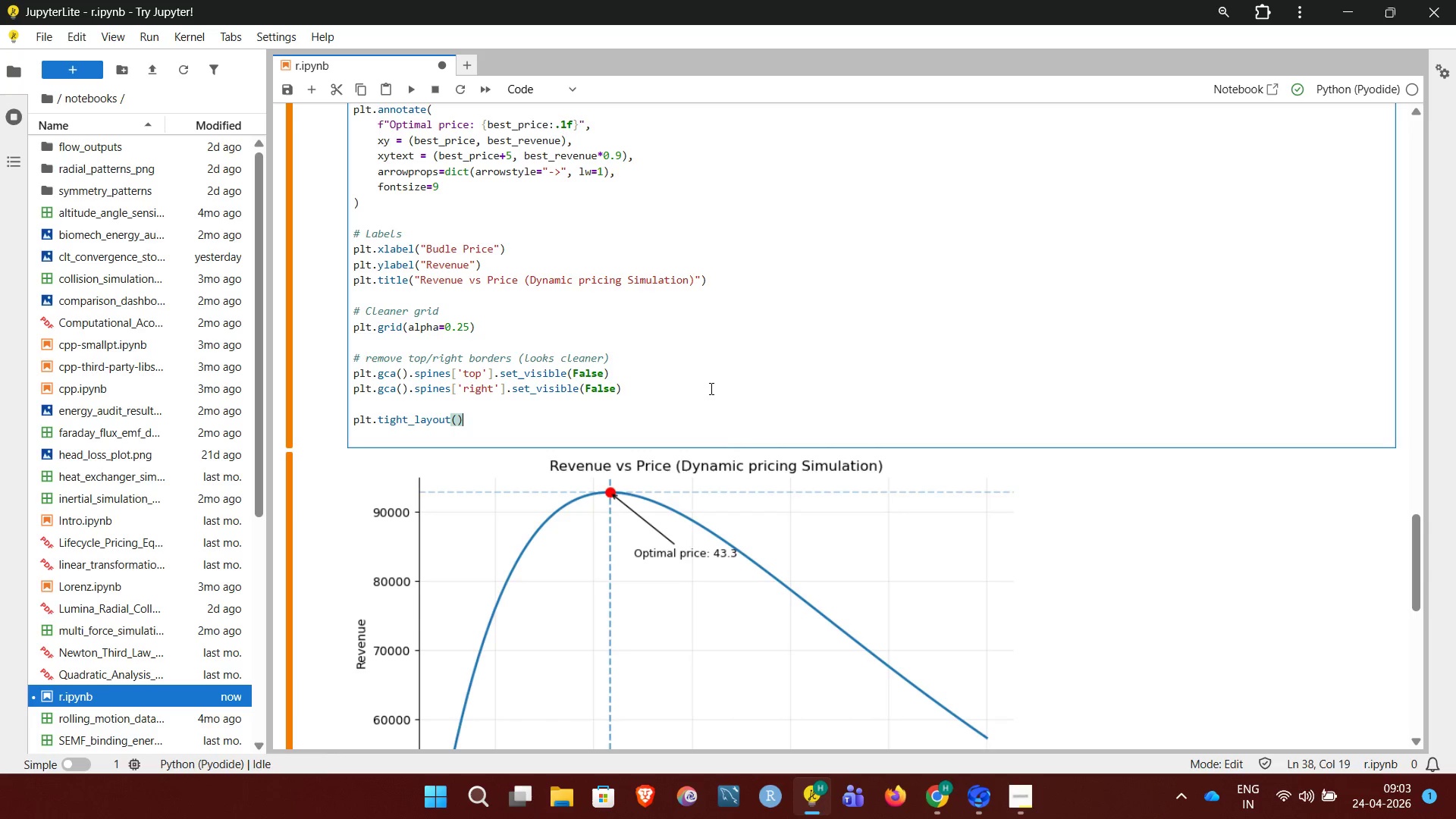 
key(Shift+Enter)
 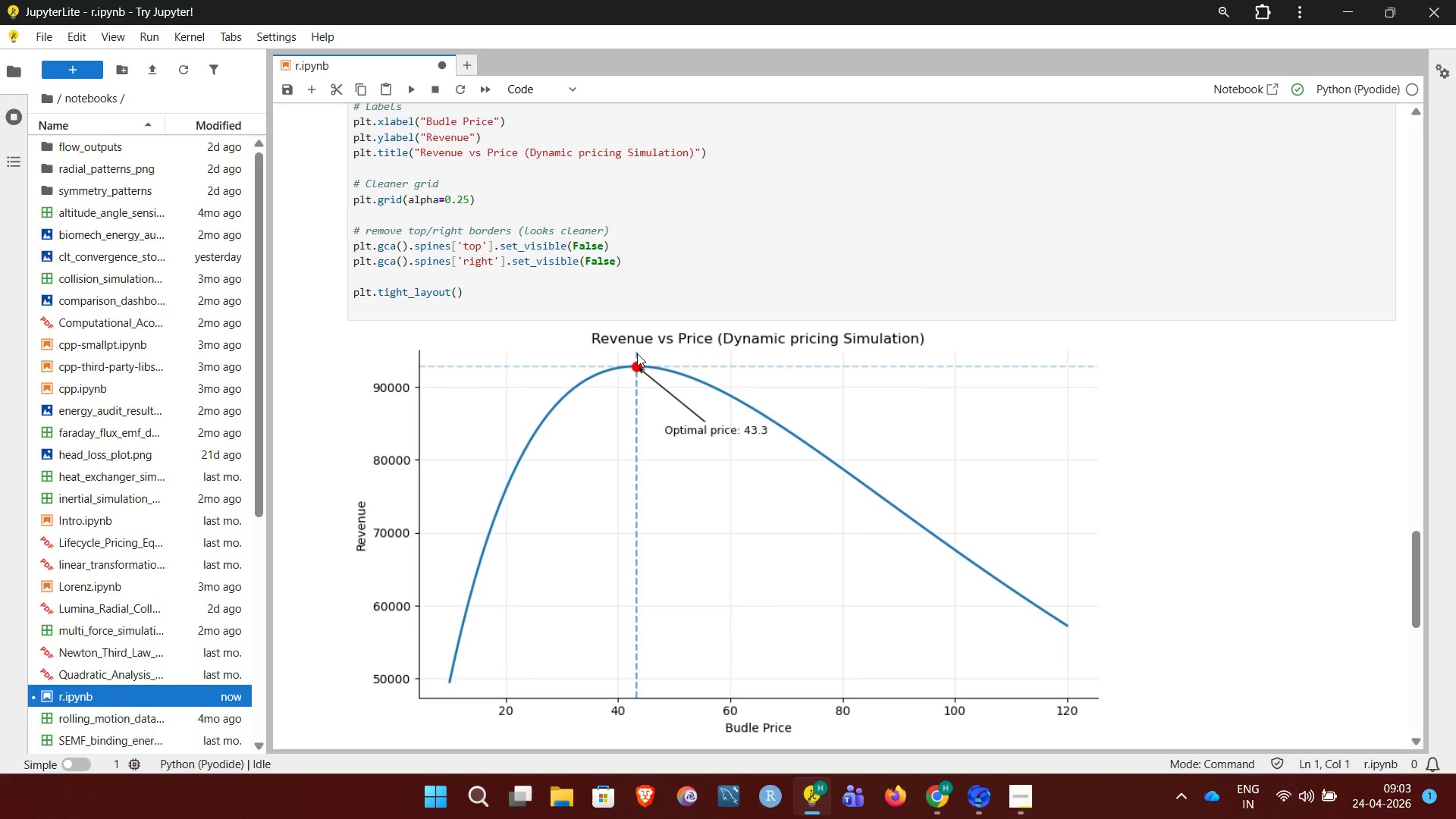 
left_click([453, 306])
 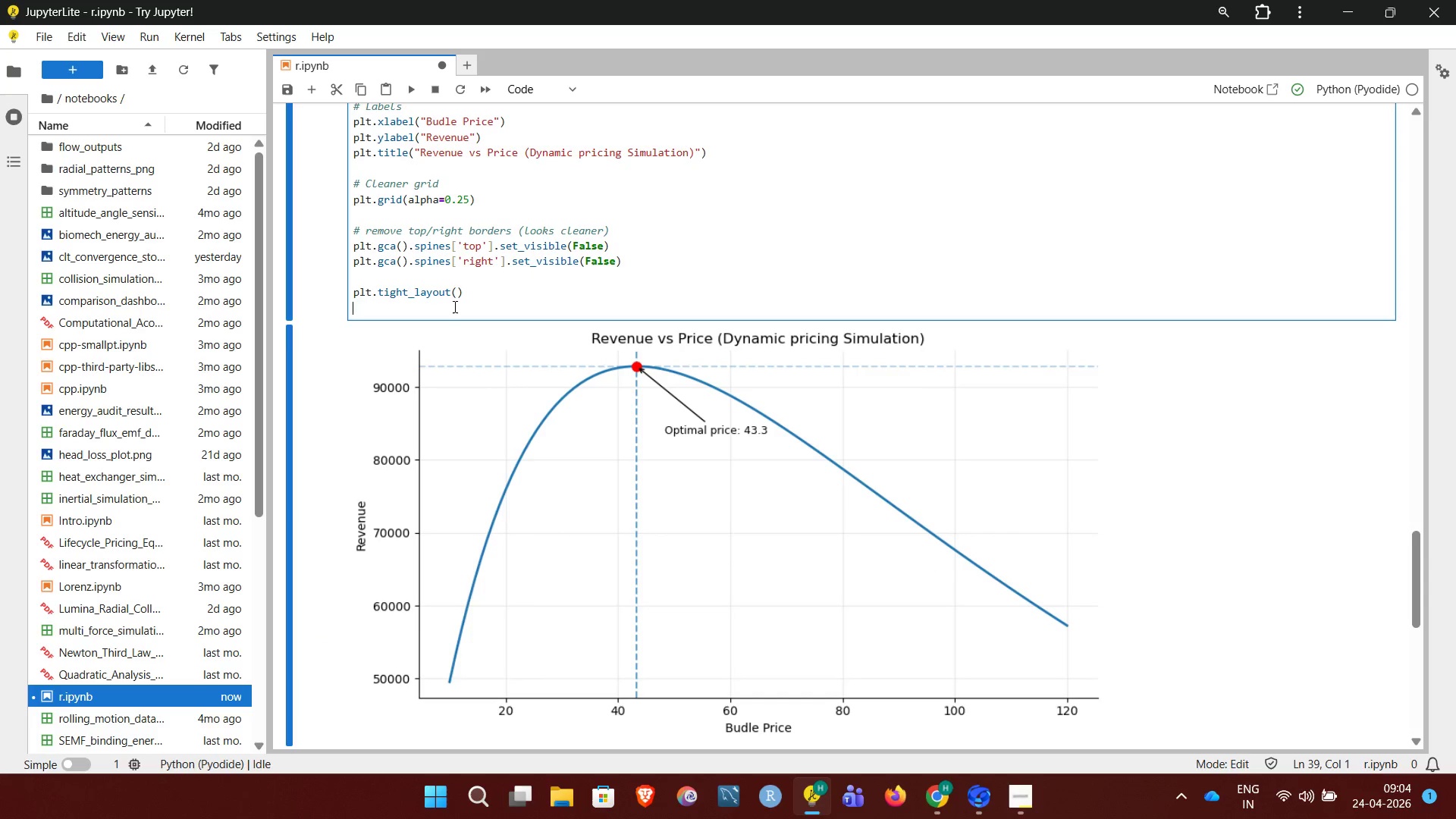 
type(plt.show())
 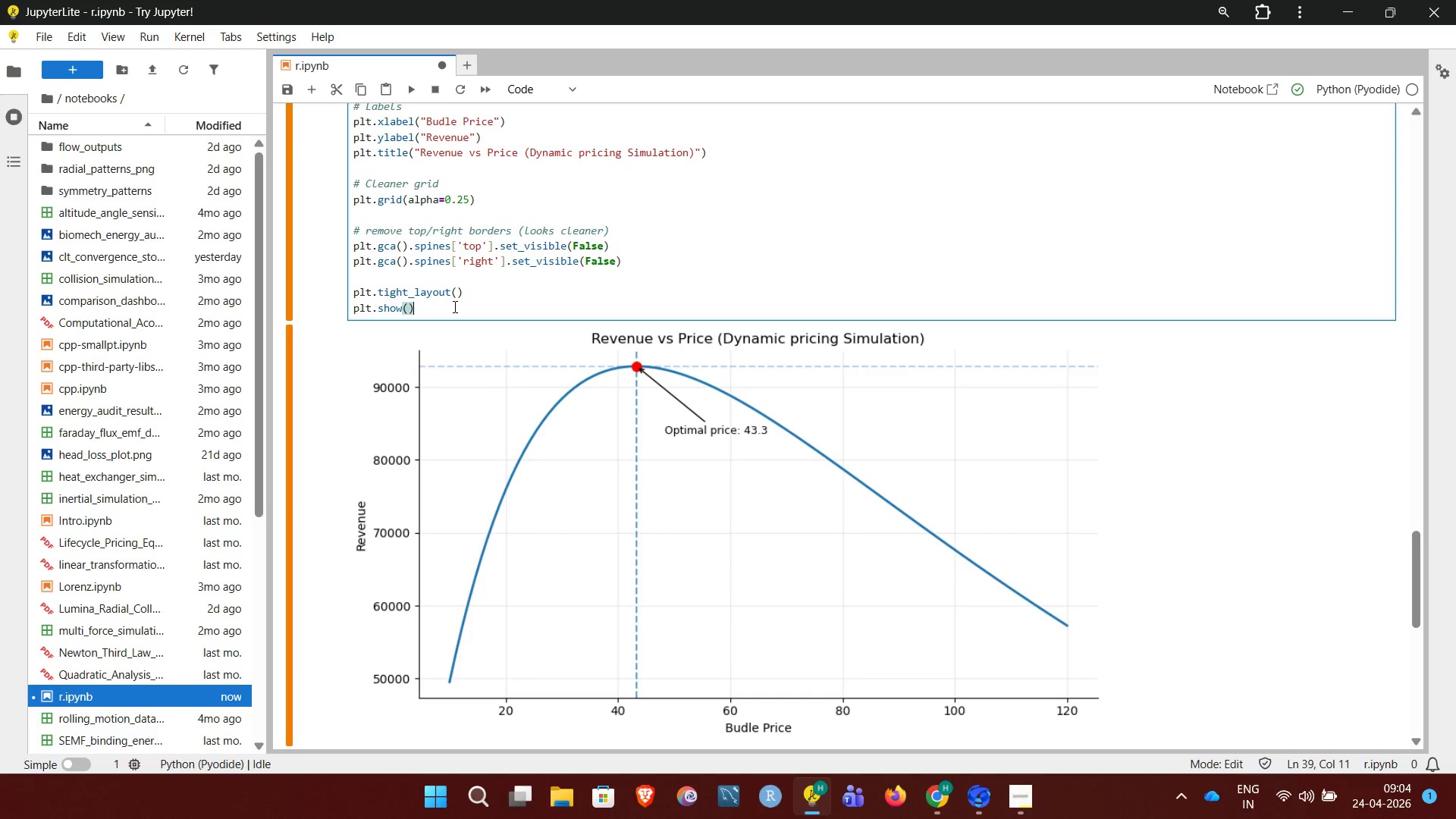 
key(Shift+Enter)
 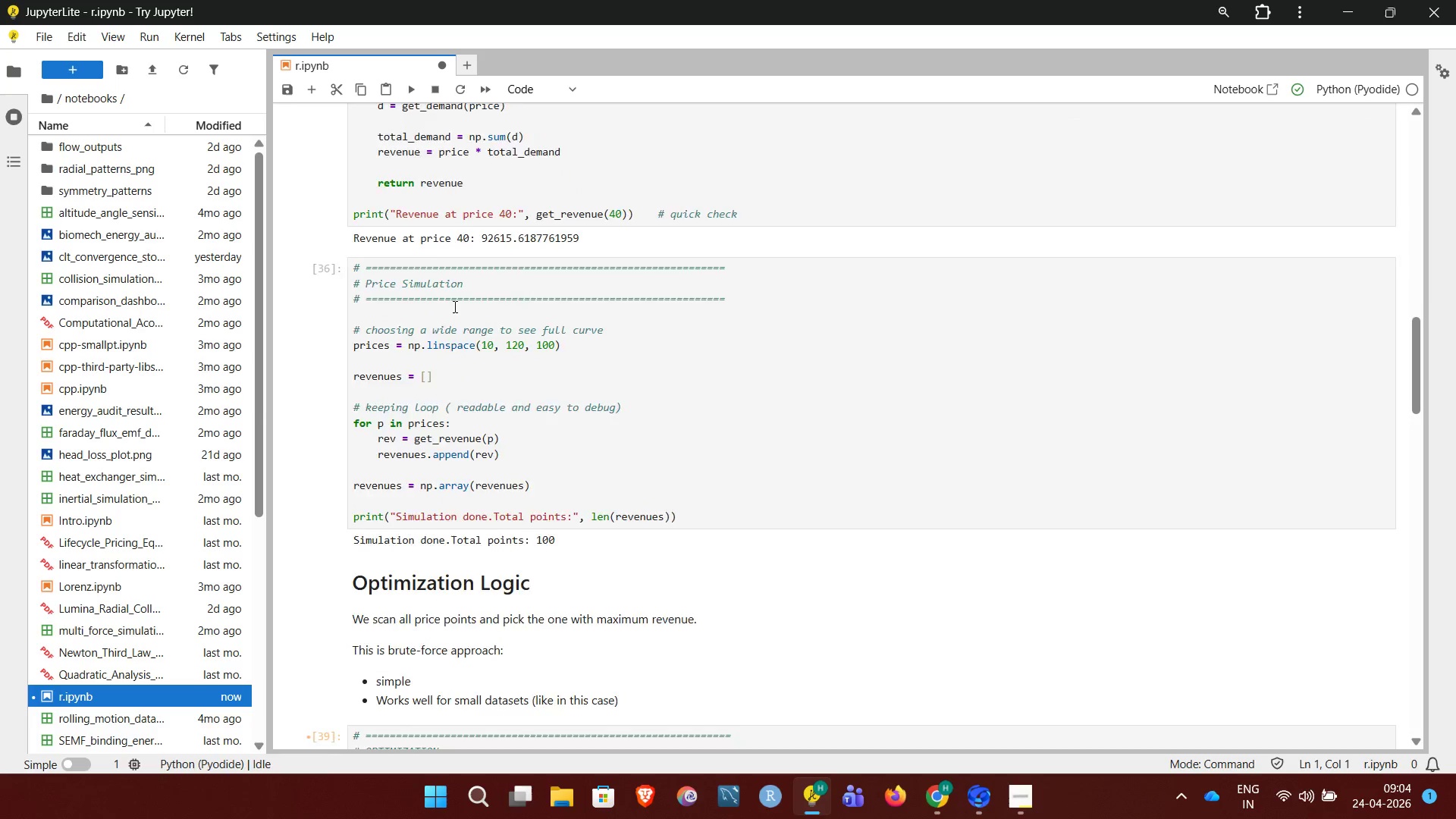 
wait(20.41)
 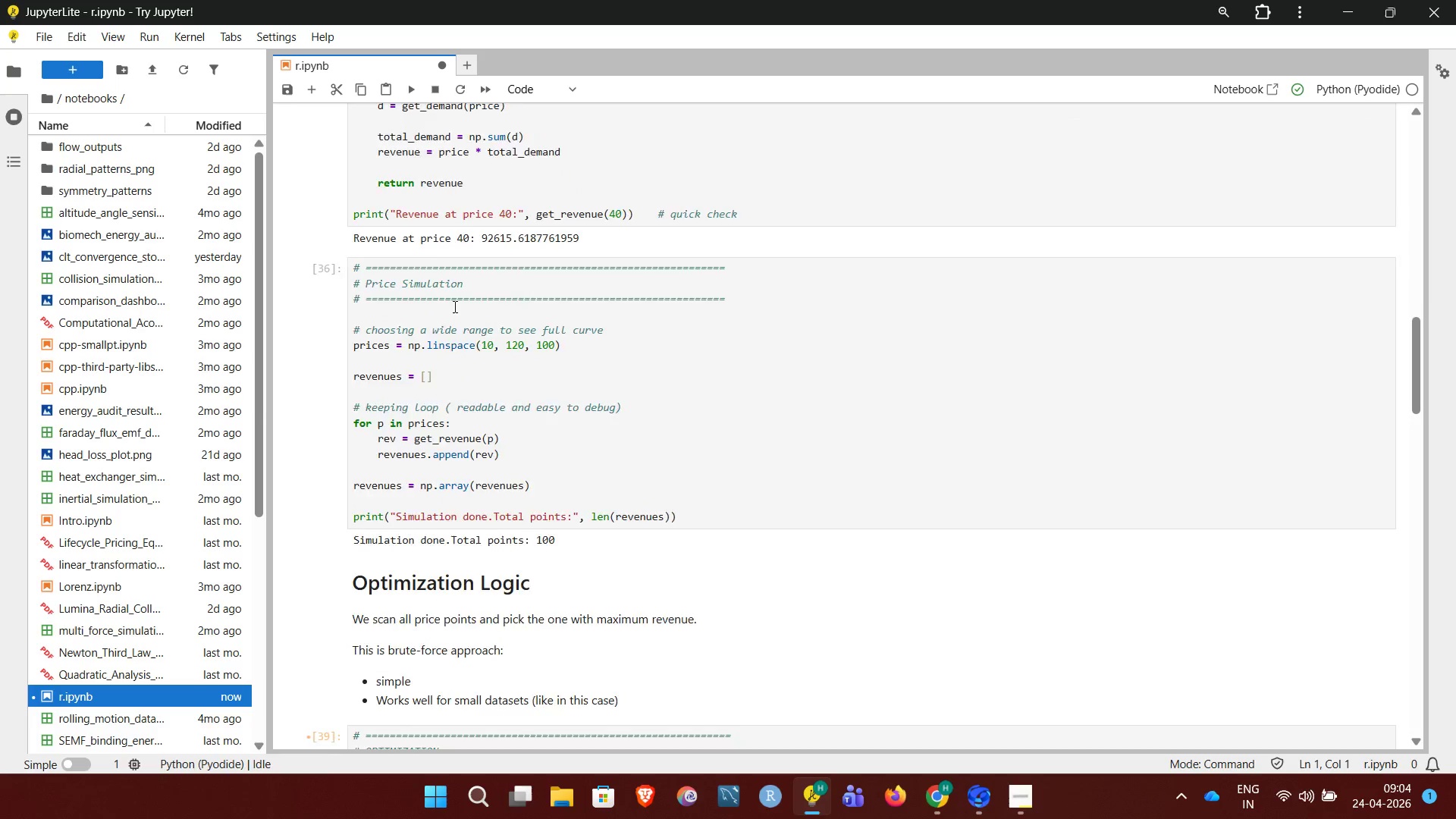 
left_click([378, 140])
 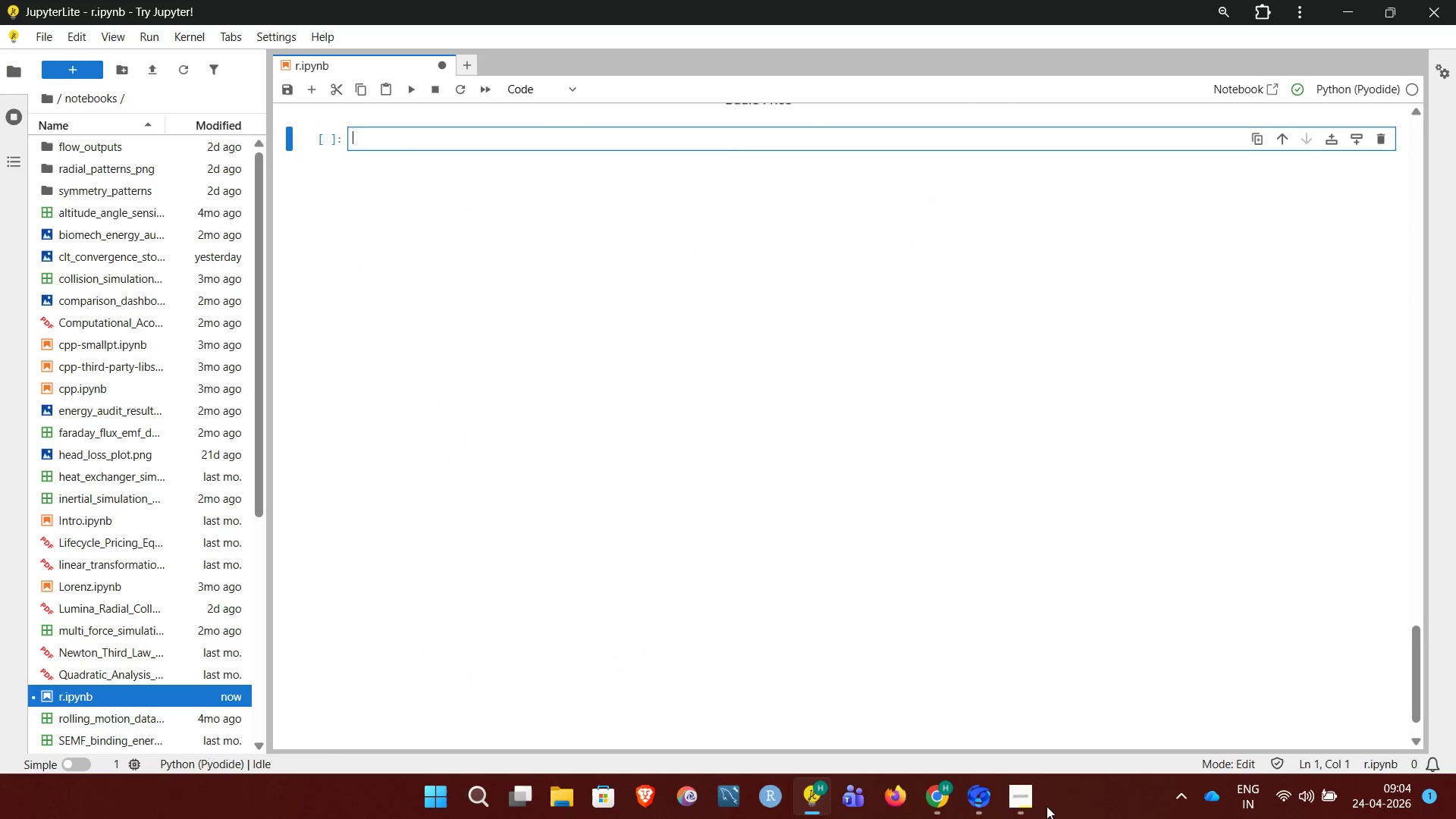 
left_click([1029, 812])